 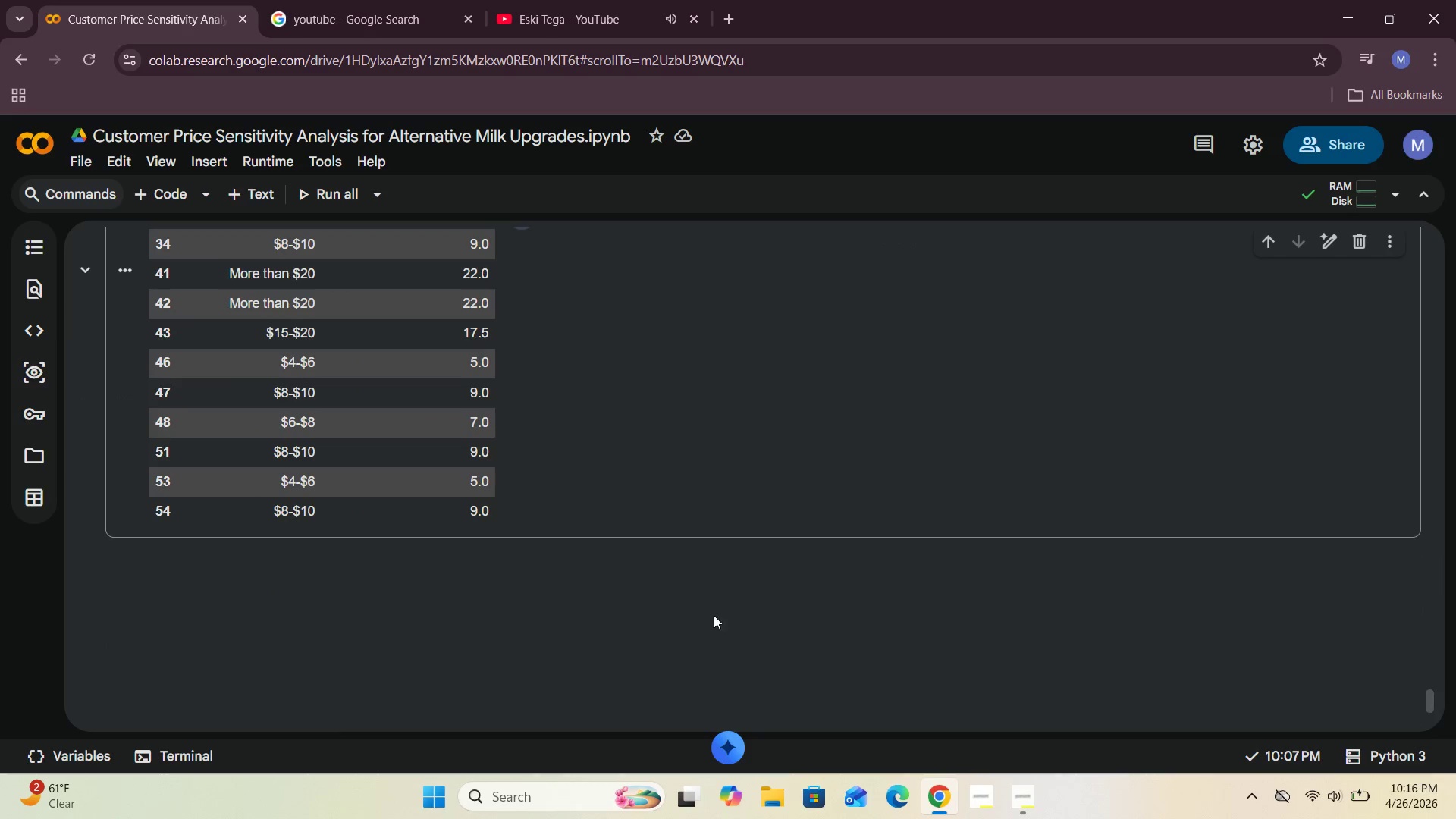 
left_click([268, 199])
 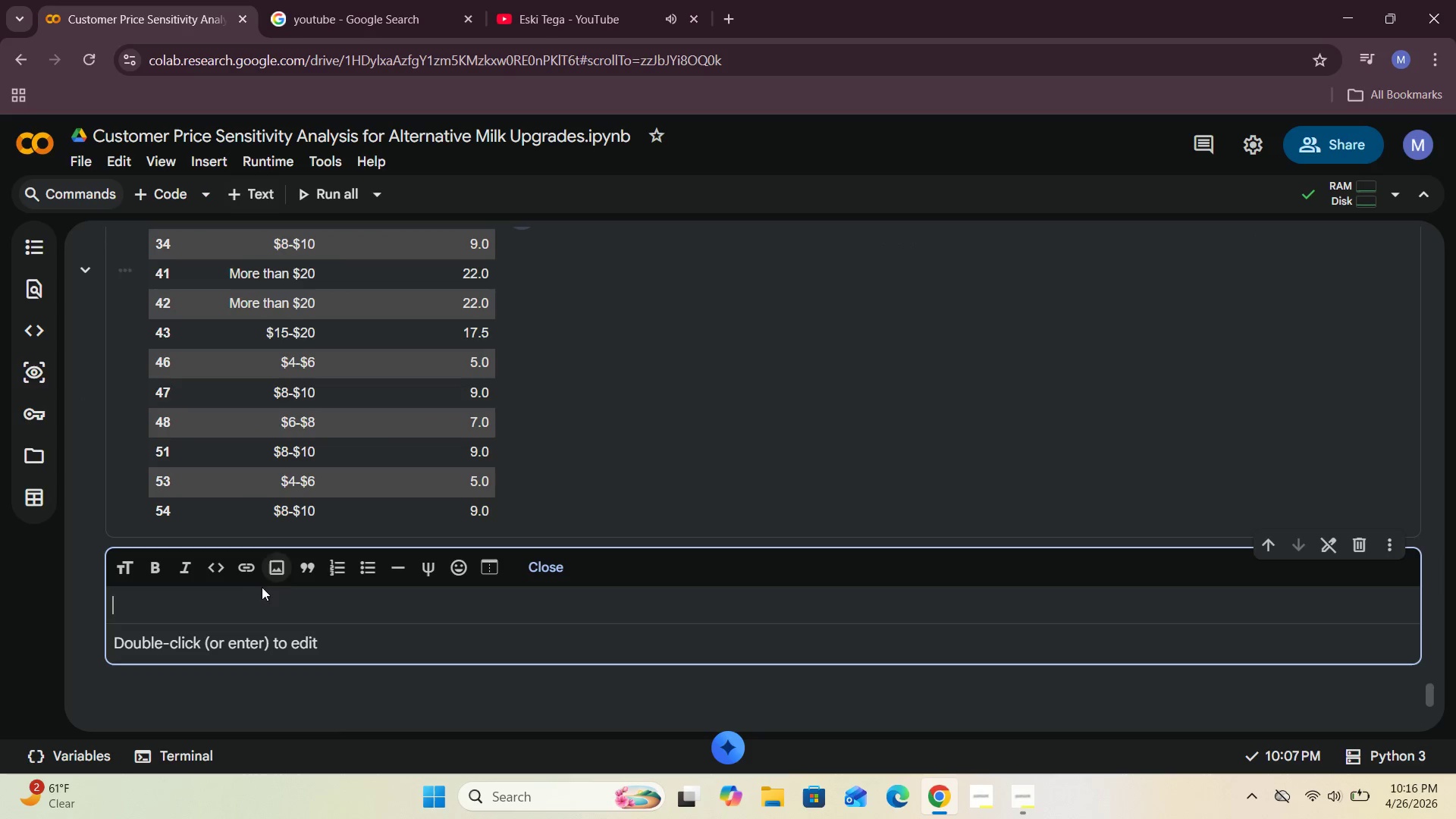 
left_click([253, 605])
 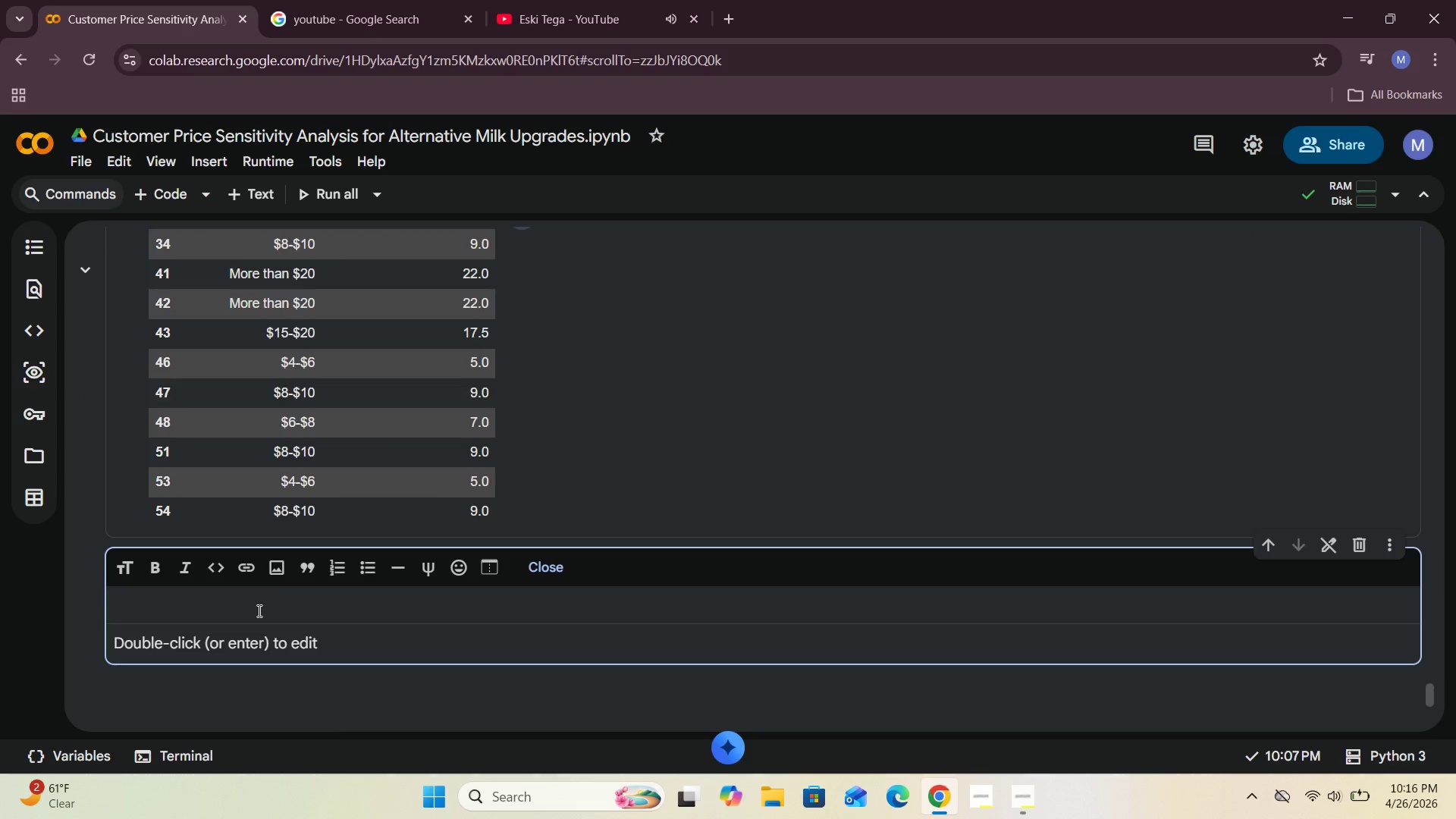 
type(Now let us keep only the valid willingness to pay responses )
 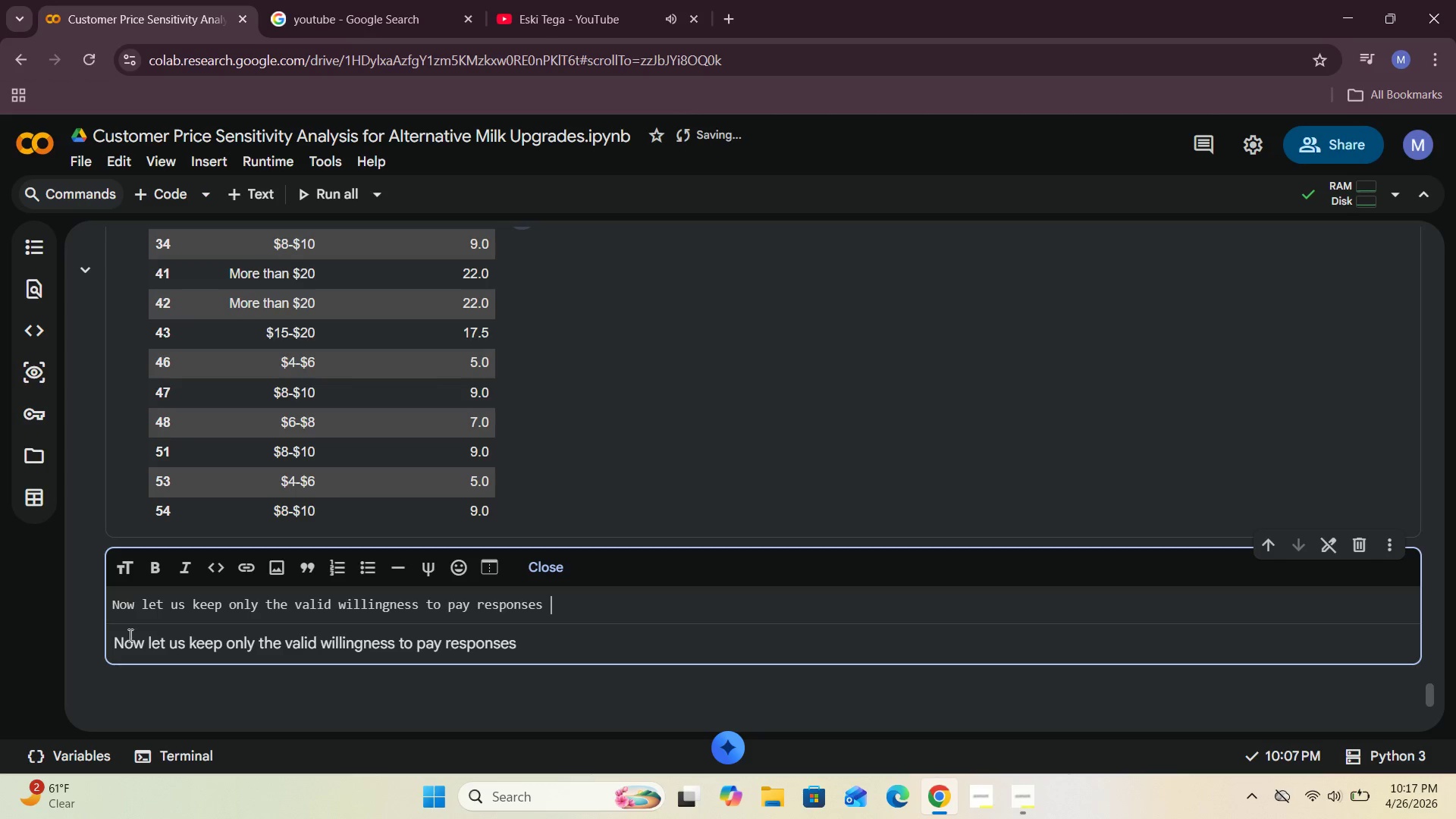 
left_click([114, 608])
 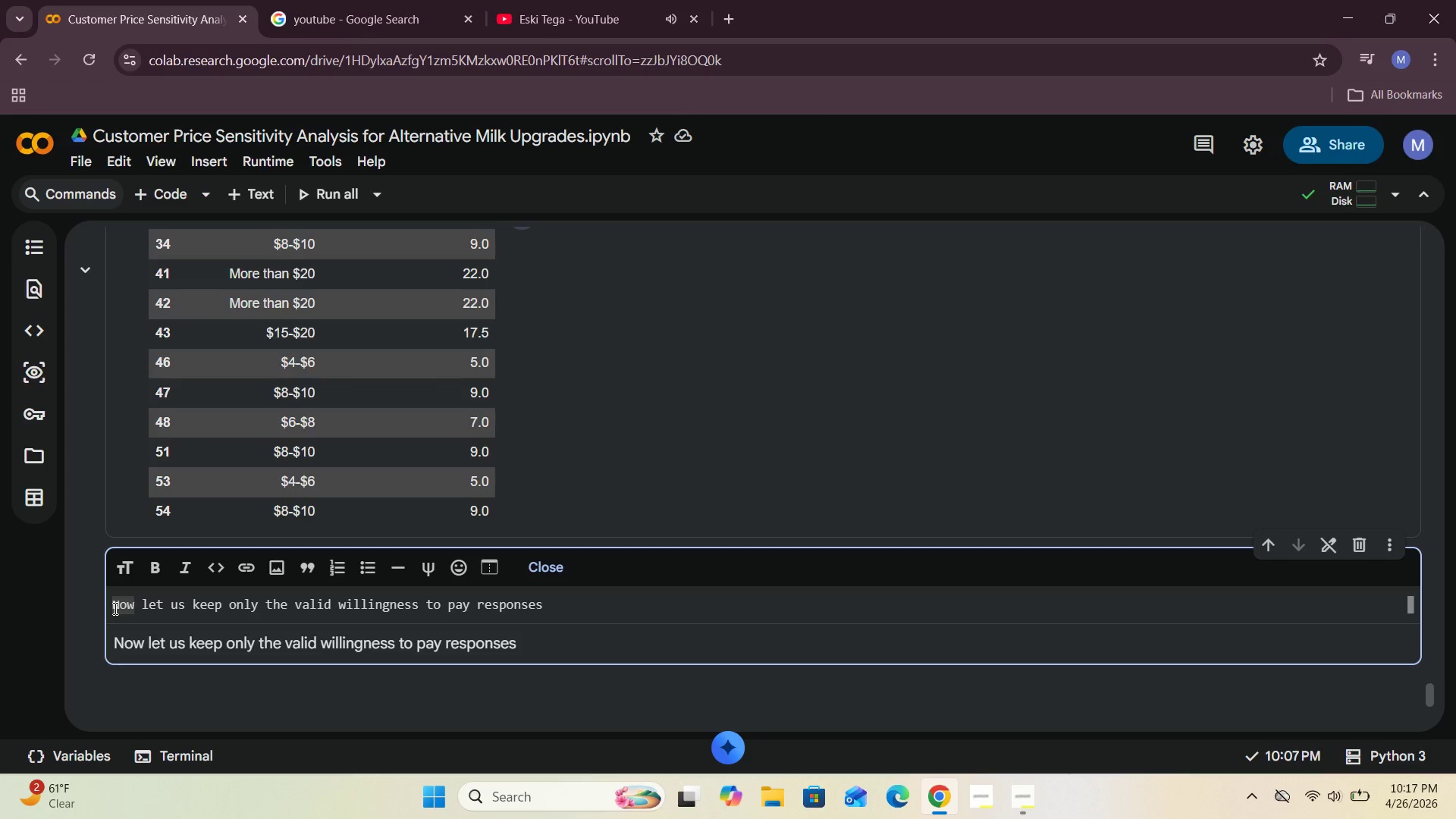 
type(## )
 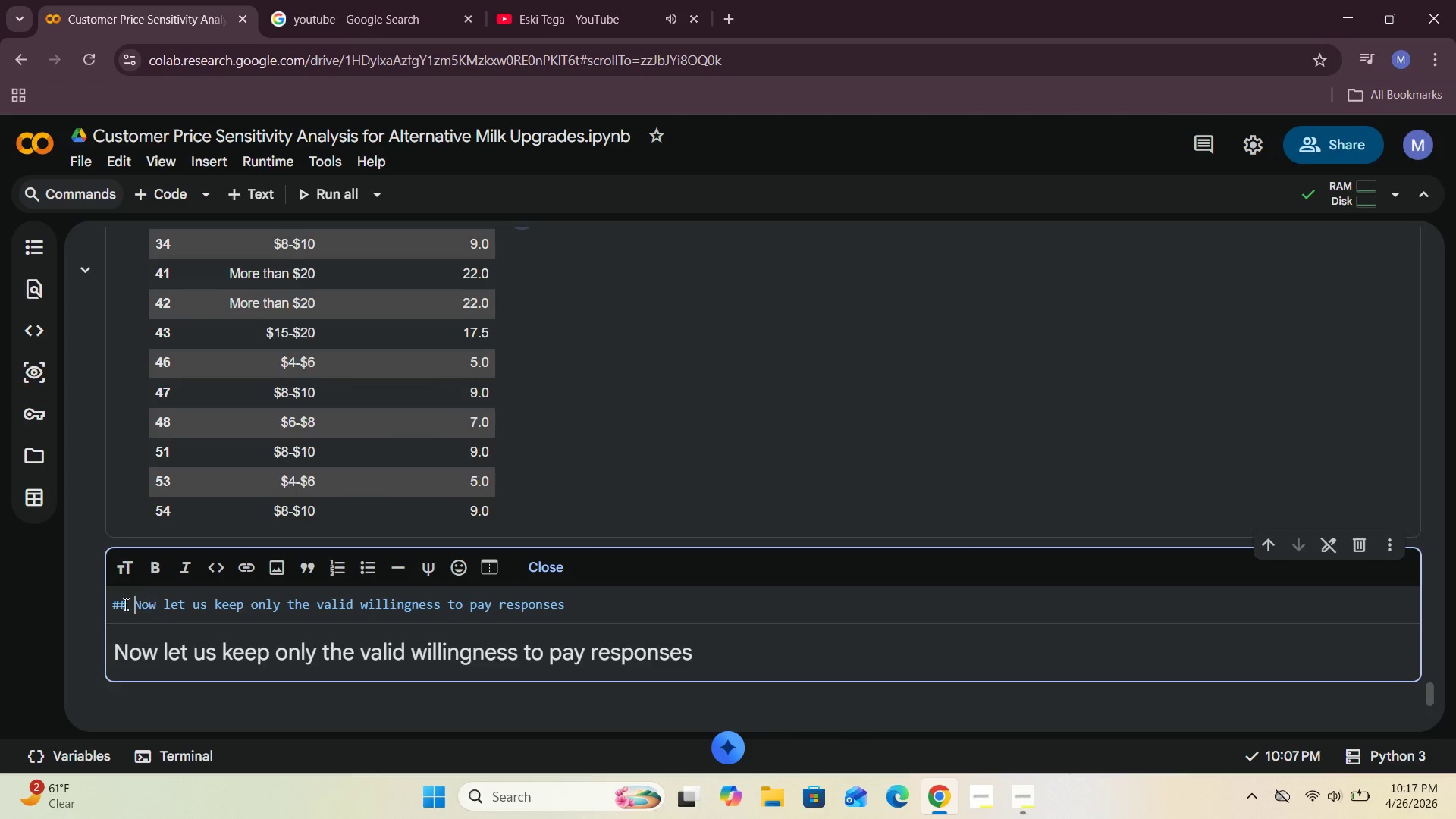 
left_click([124, 604])
 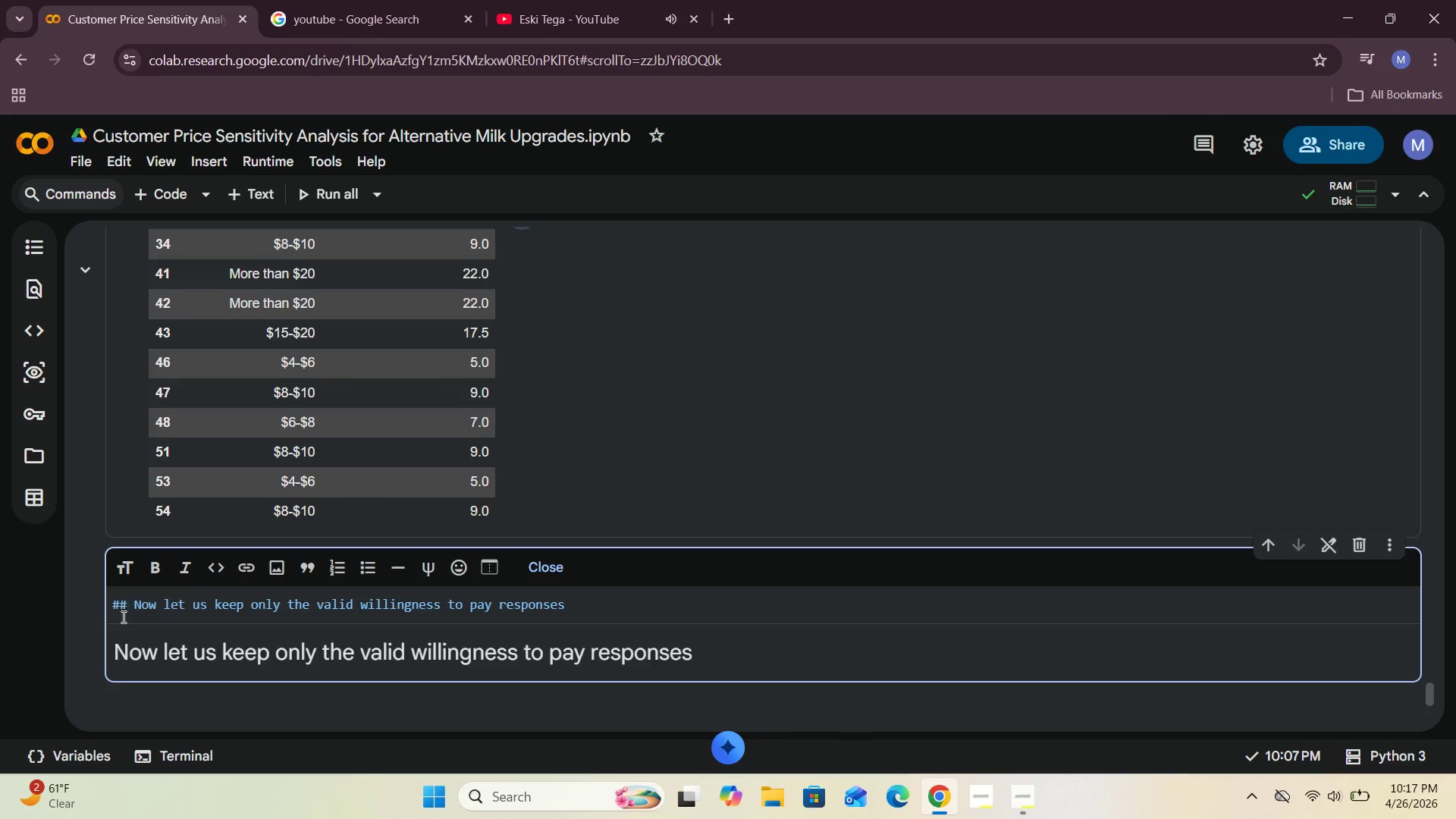 
key(Shift+3)
 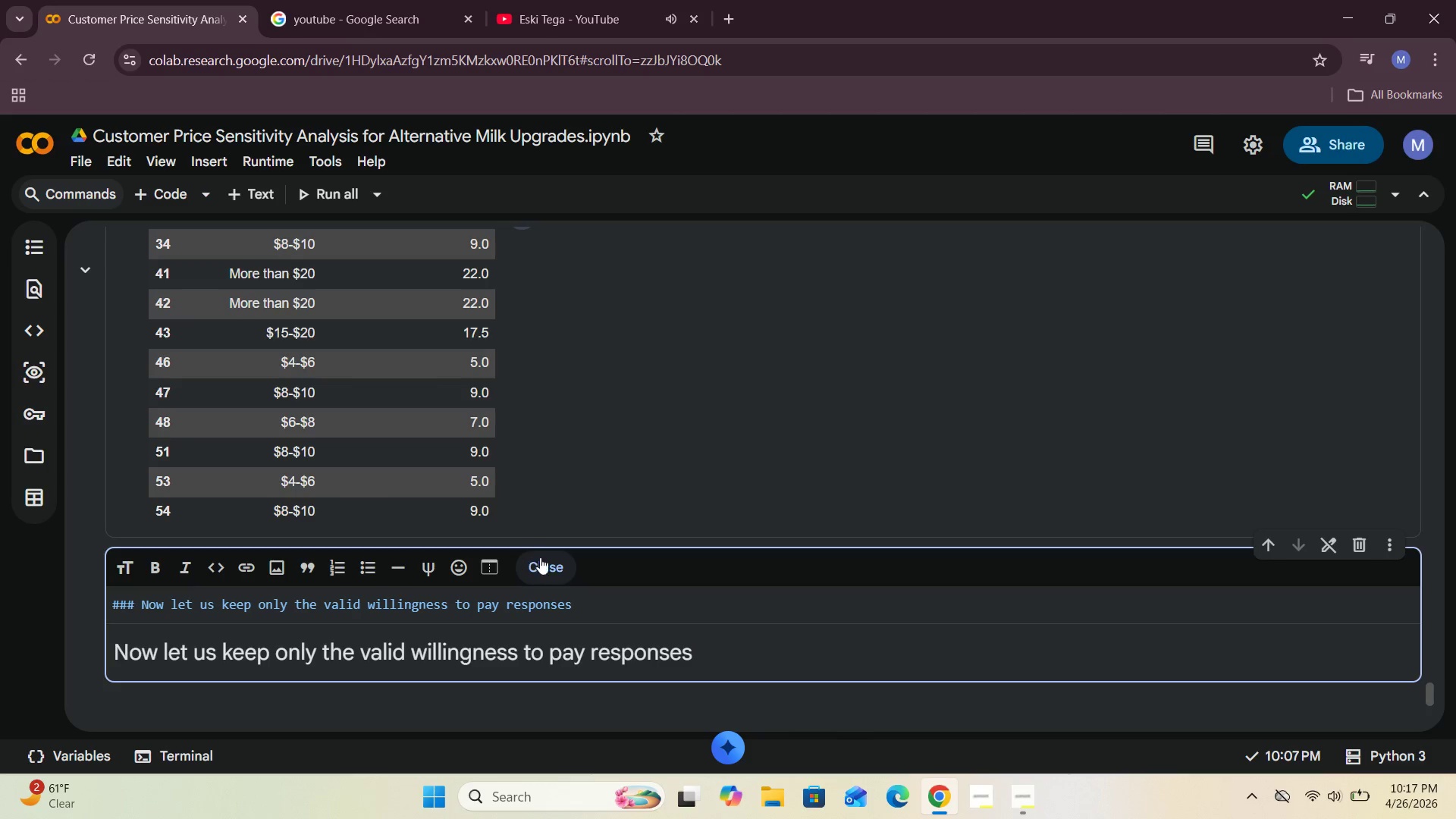 
left_click([554, 566])
 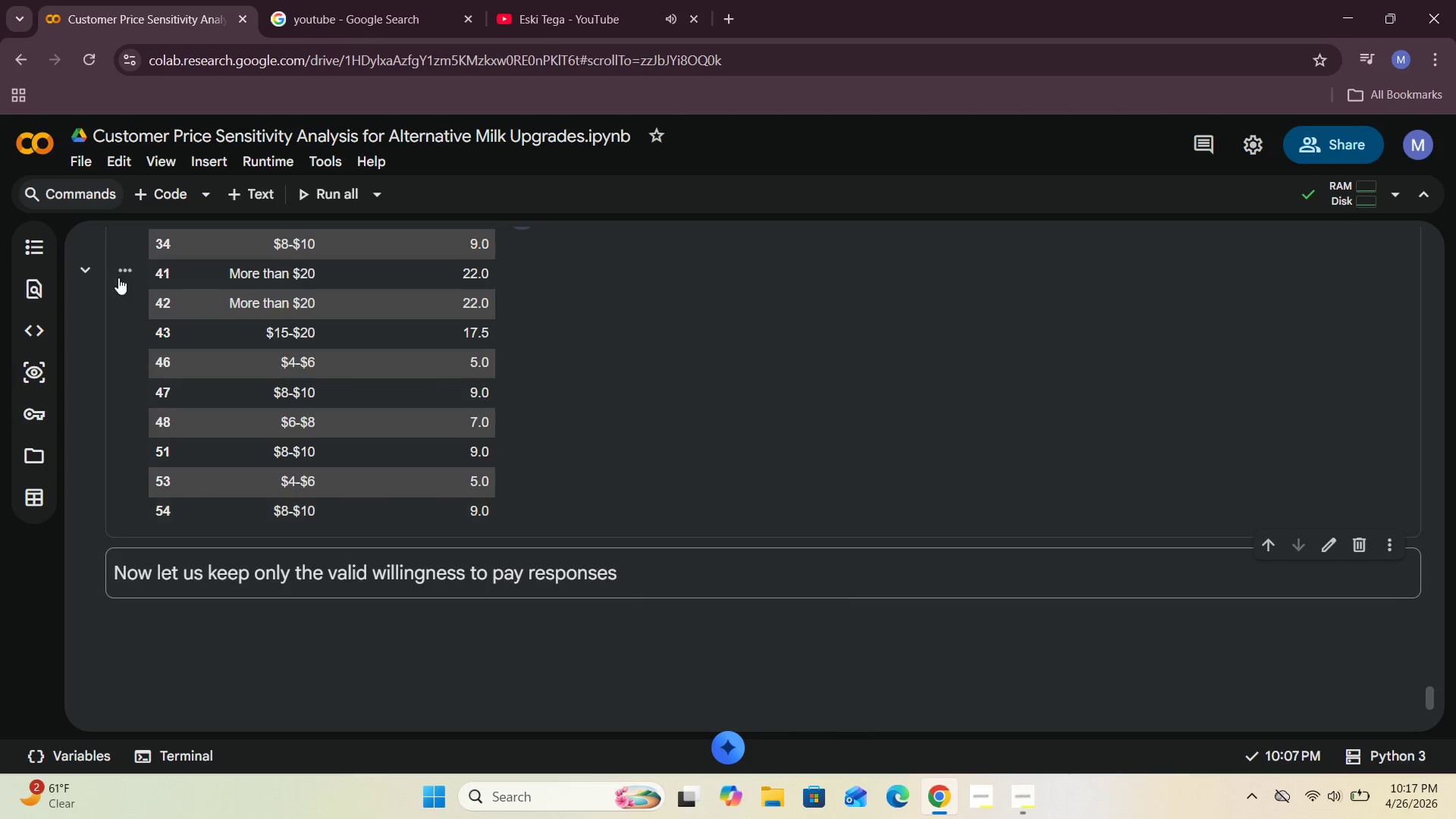 
left_click([156, 191])
 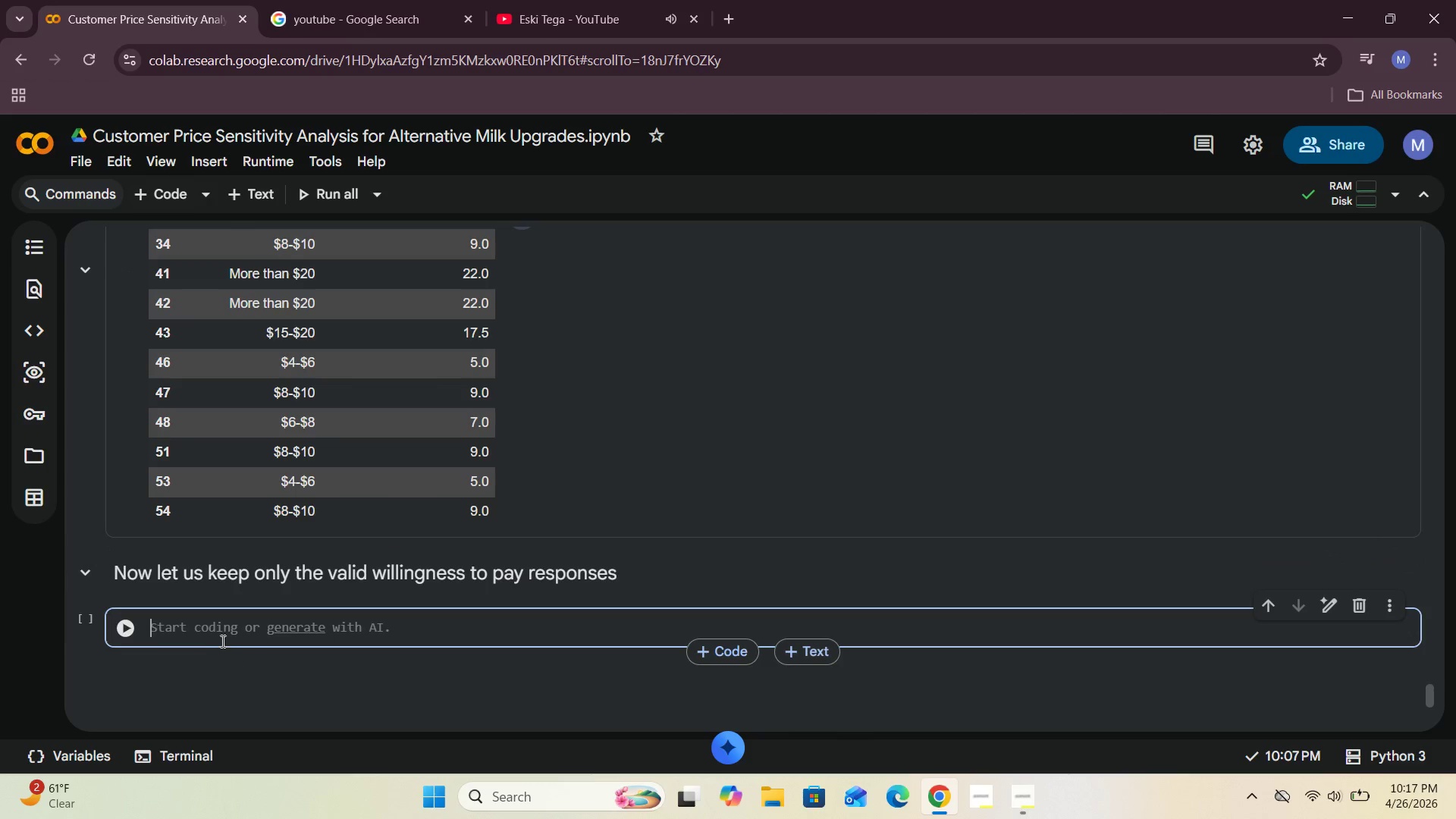 
left_click([215, 632])
 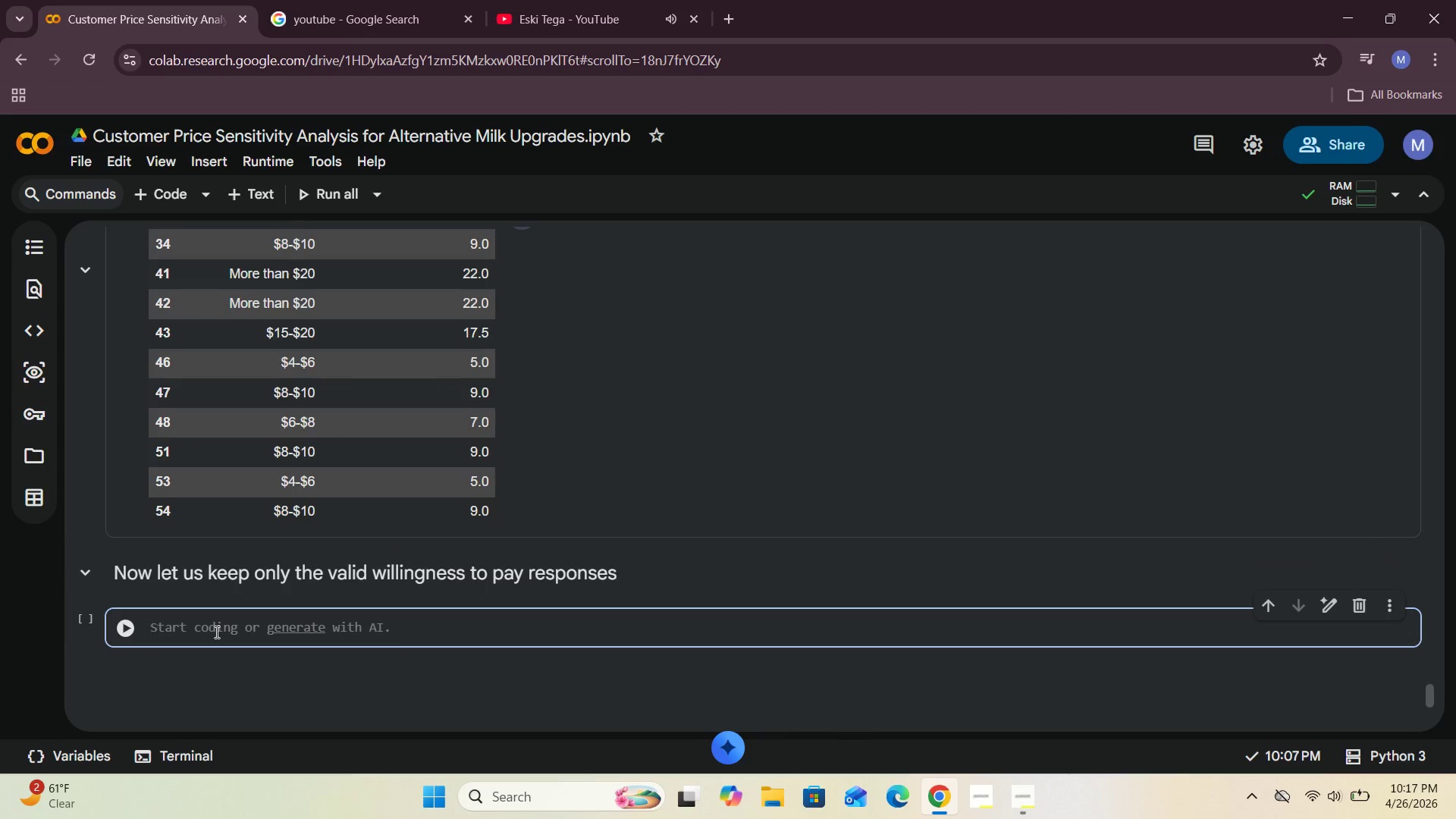 
type(Percolate_)
 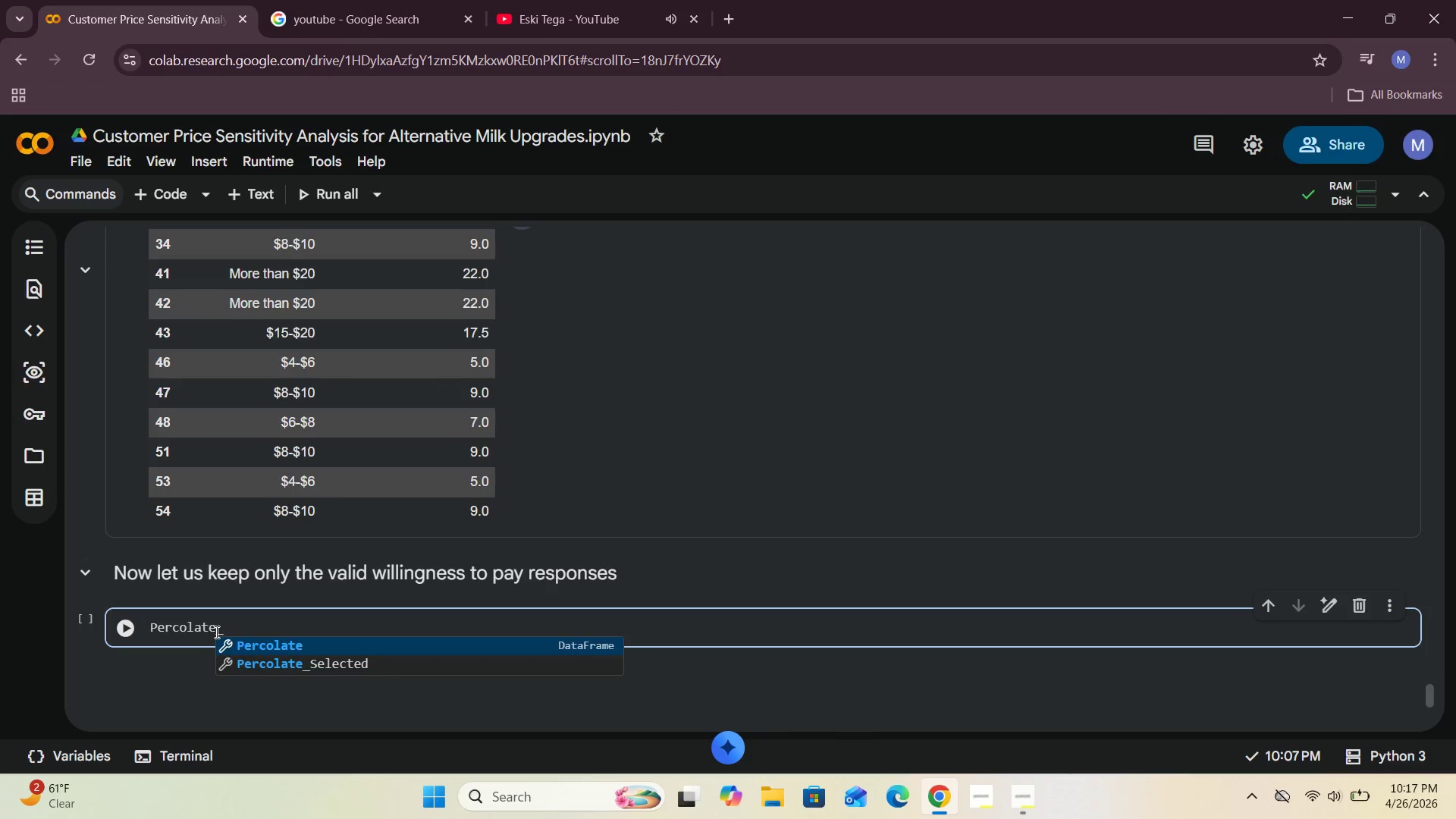 
type(Selet)
key(Backspace)
type(cted = Percolate_Selected)
 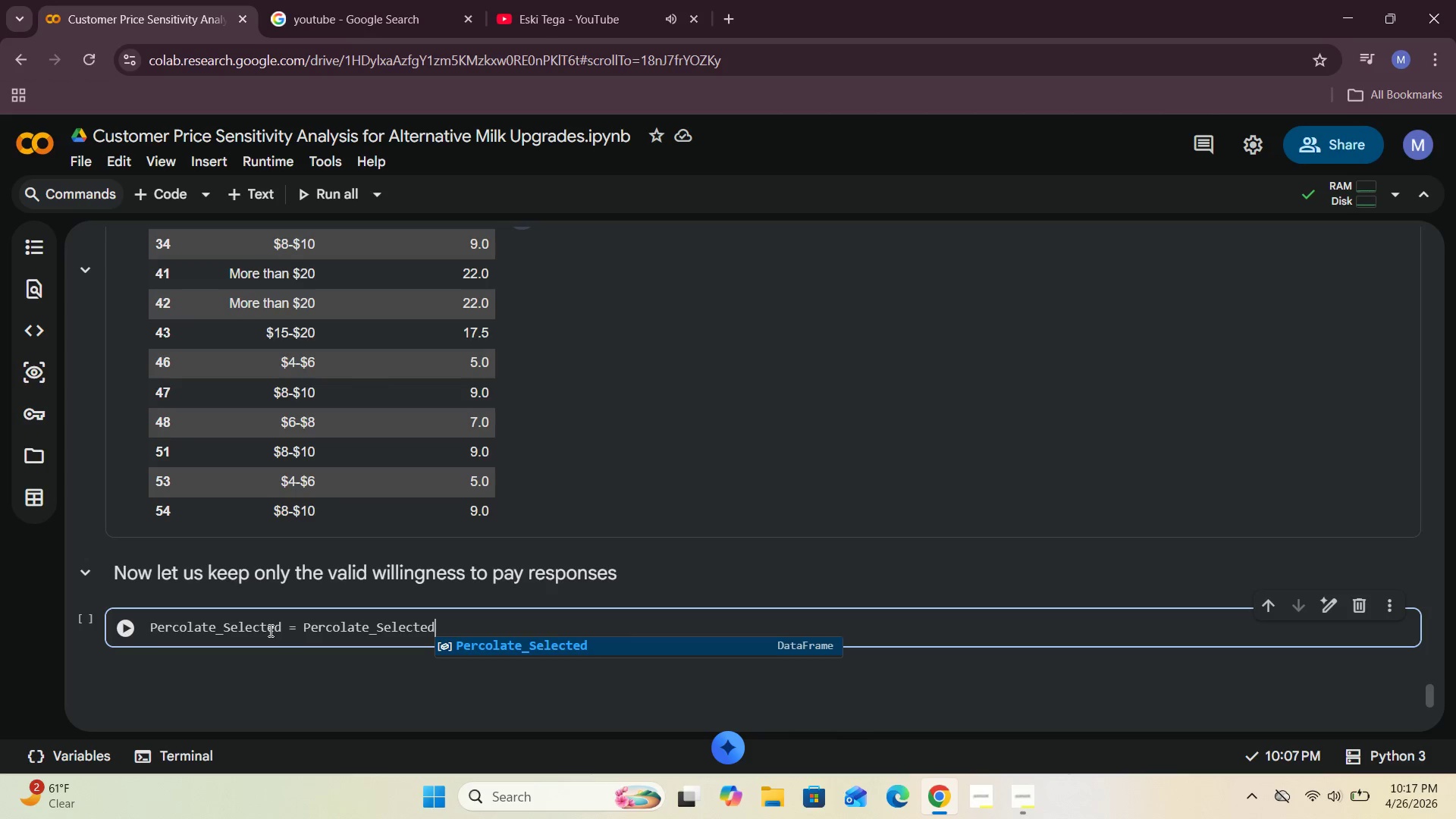 
type(.dropna(subset=["Willingness_To_Pay_Num)
 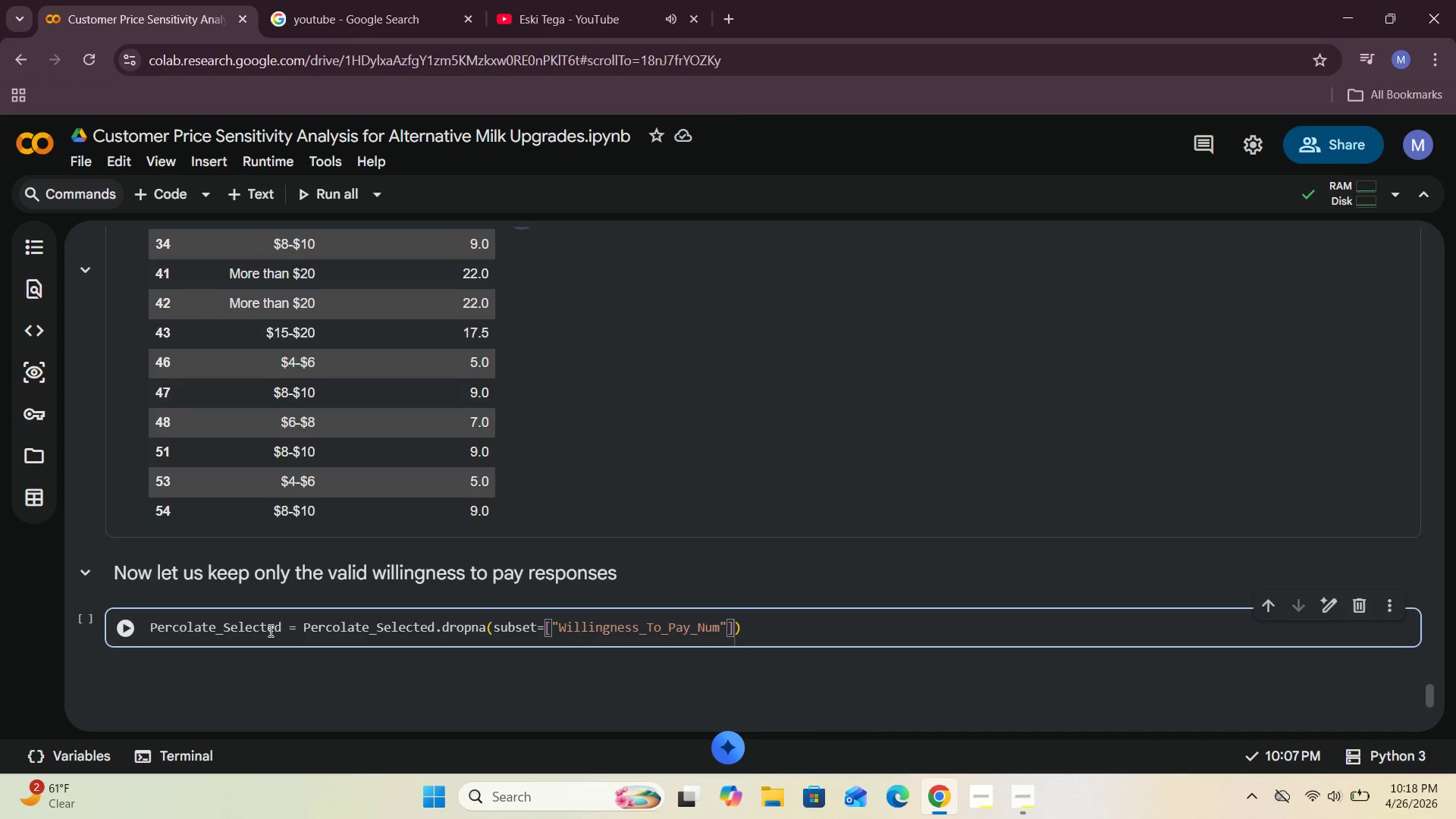 
left_click([757, 623])
 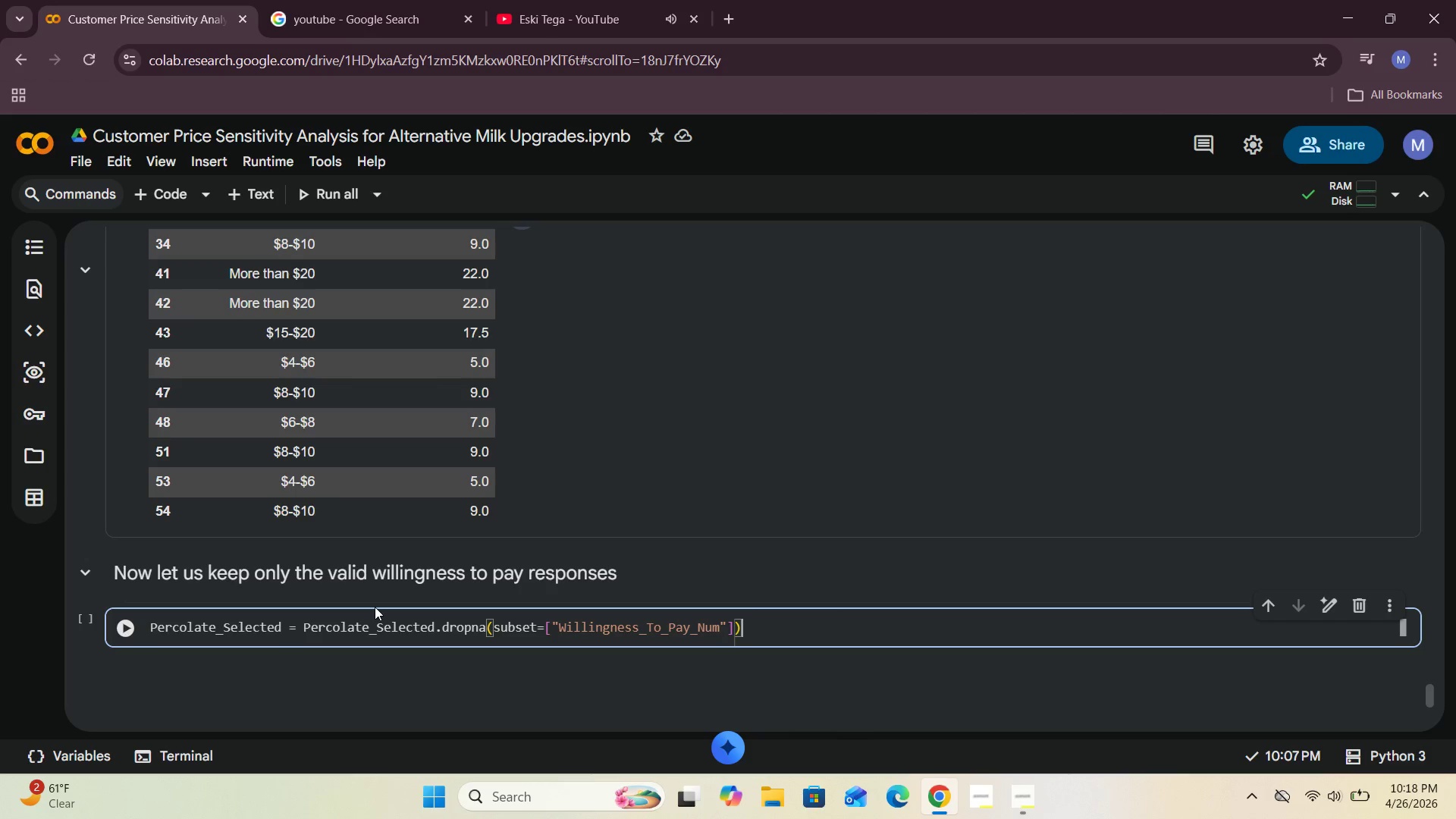 
left_click([111, 632])
 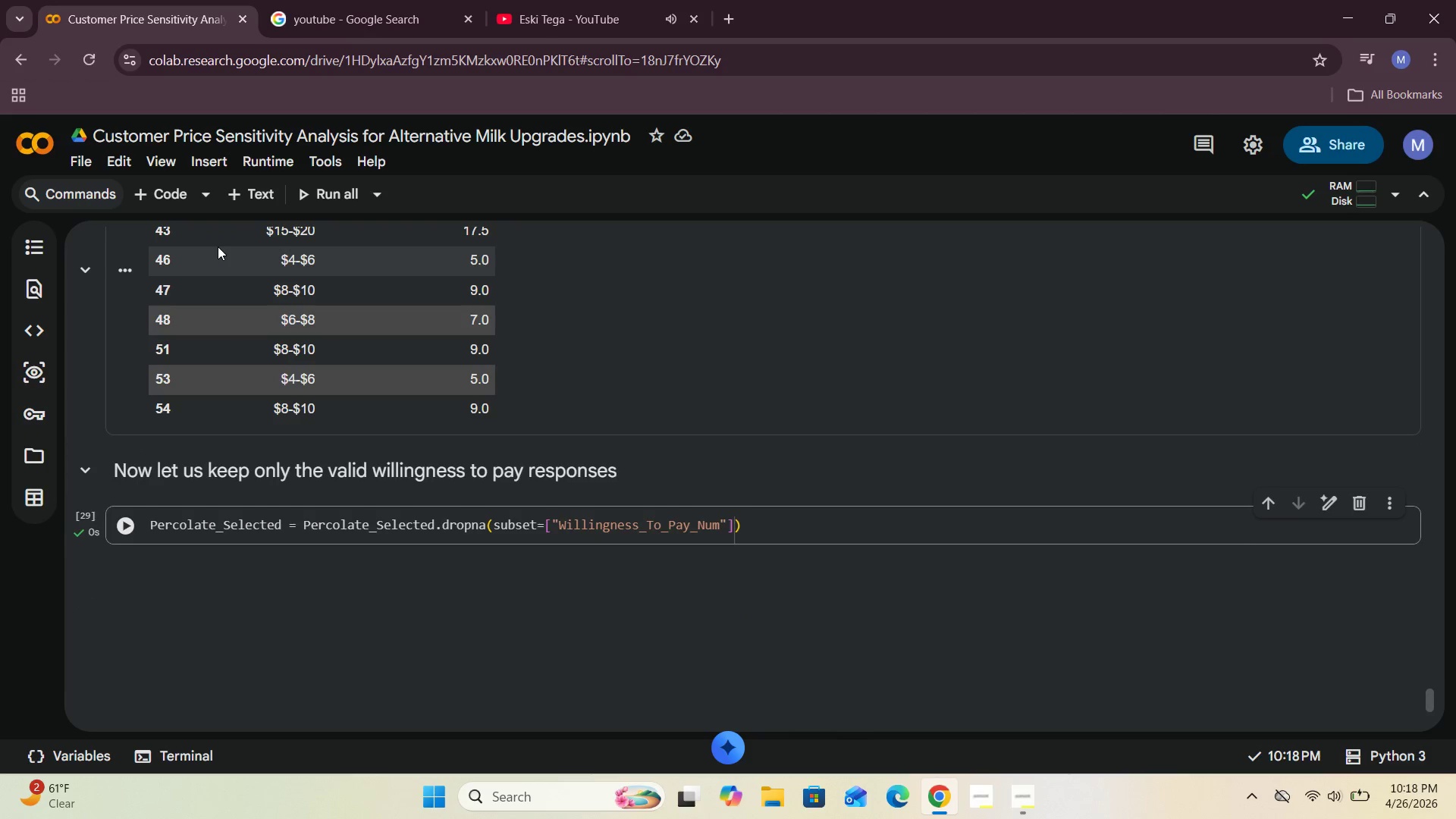 
left_click([167, 193])
 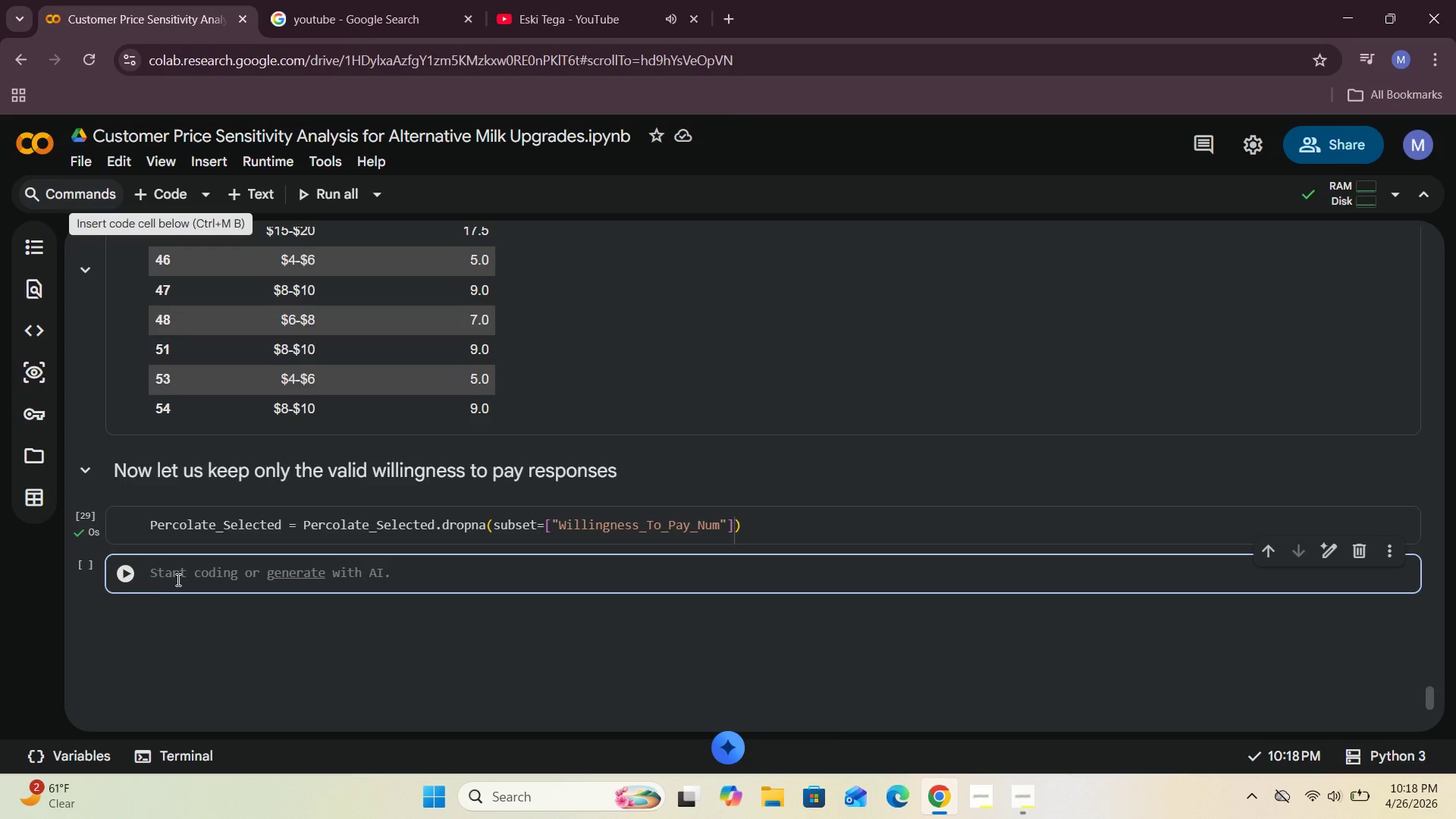 
left_click([177, 579])
 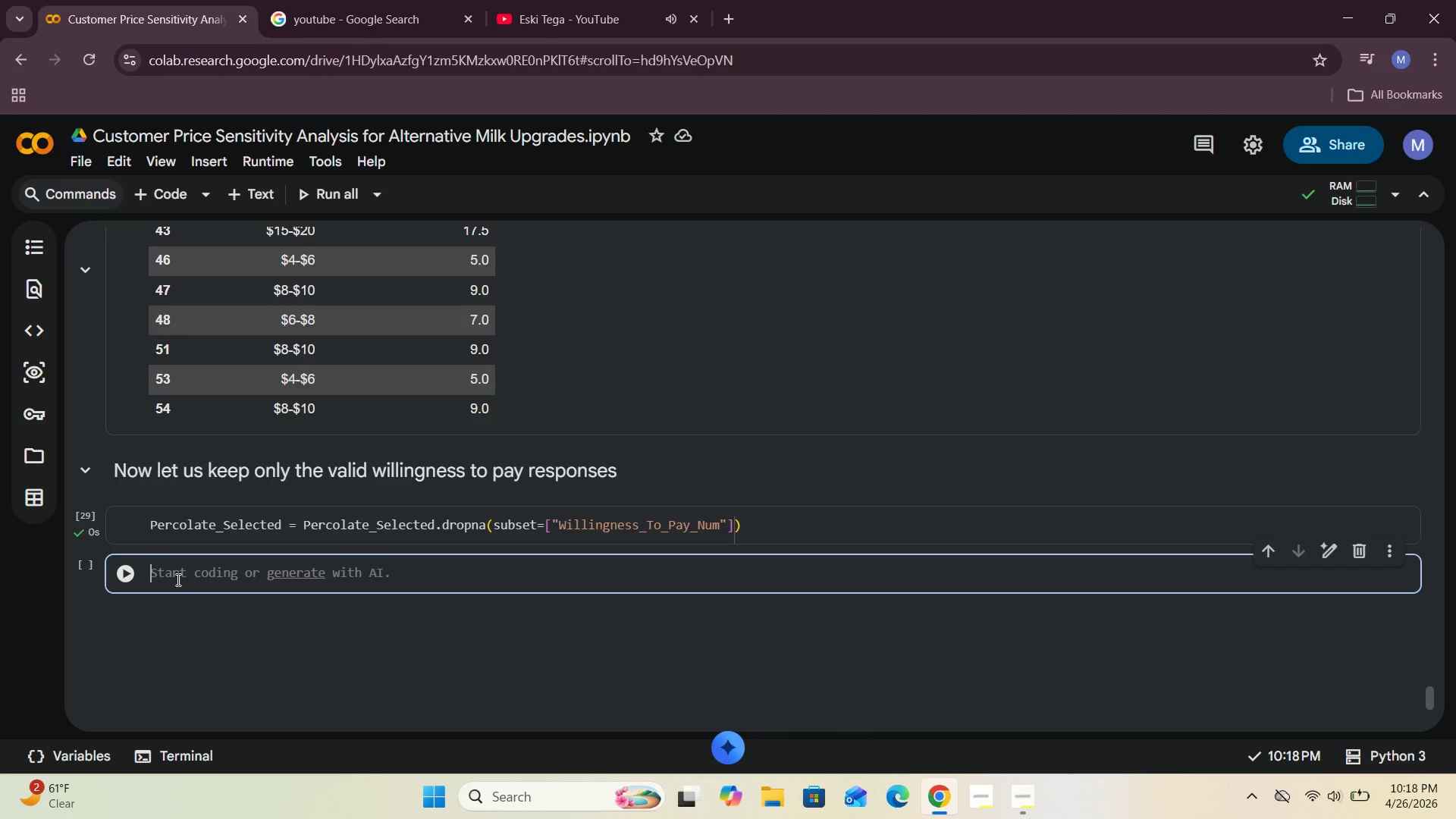 
type(Percolate_Selected[["Willingness_To_)
 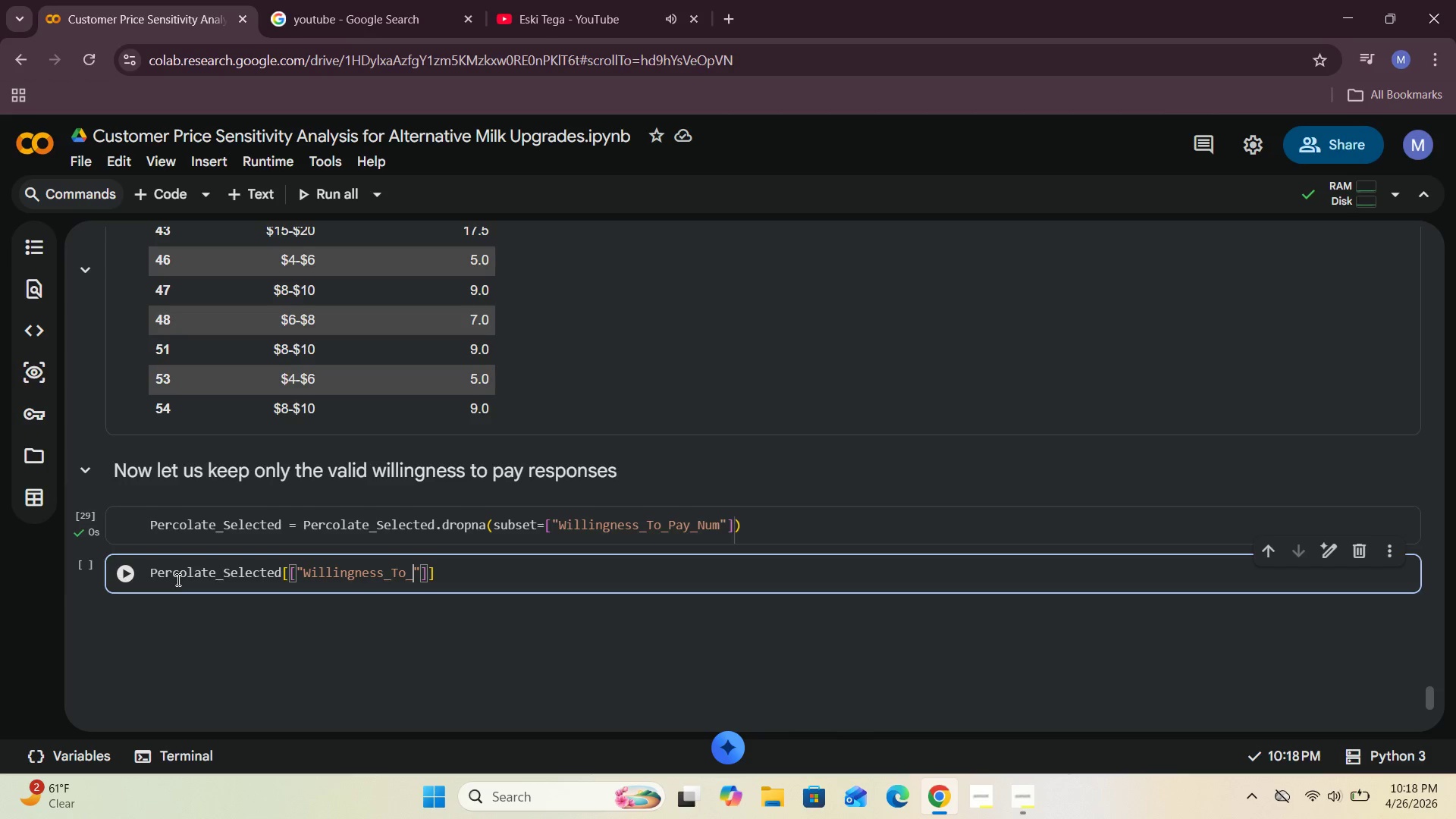 
wait(90.88)
 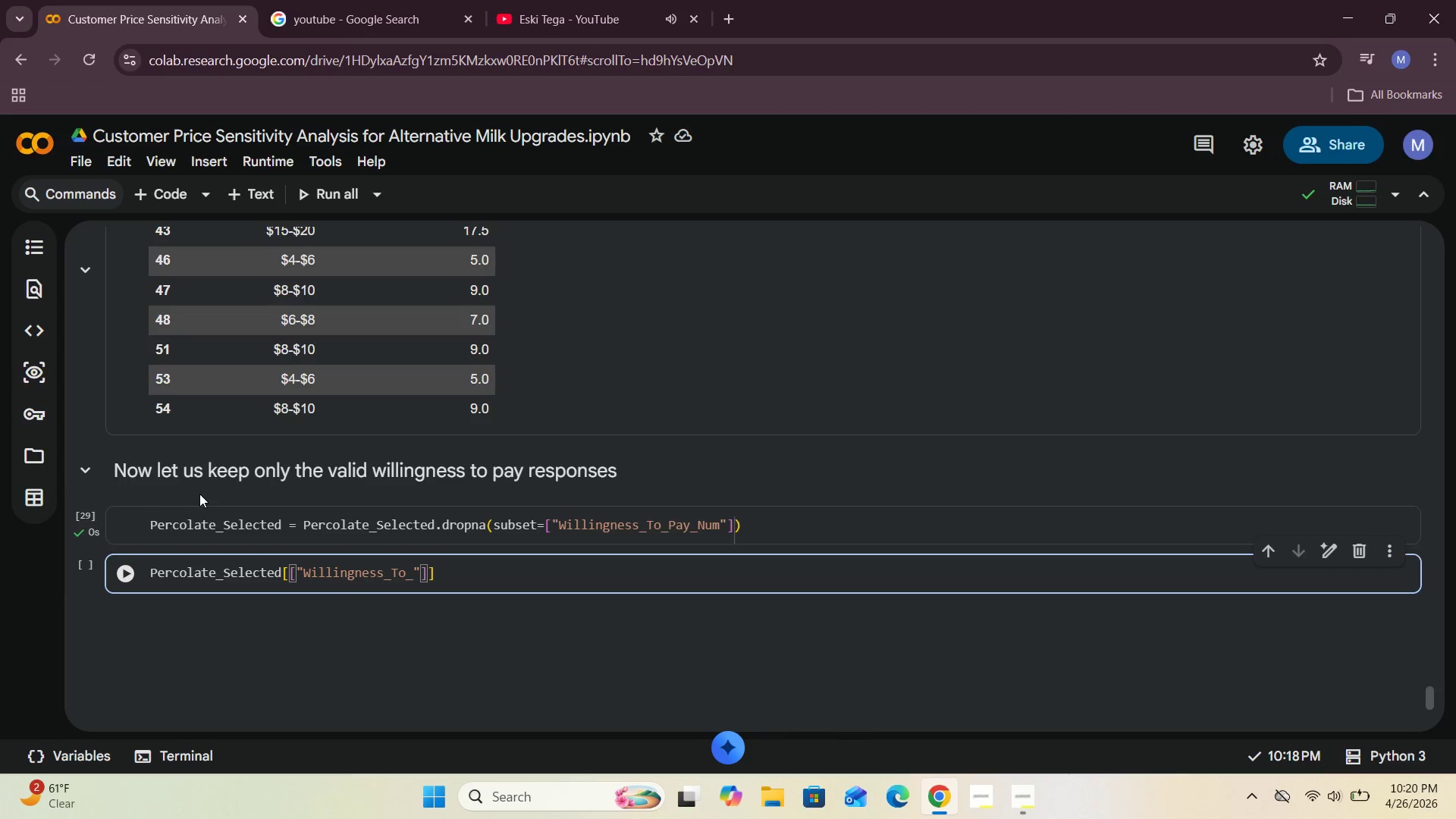 
type([)
key(Backspace)
type(Pay)
 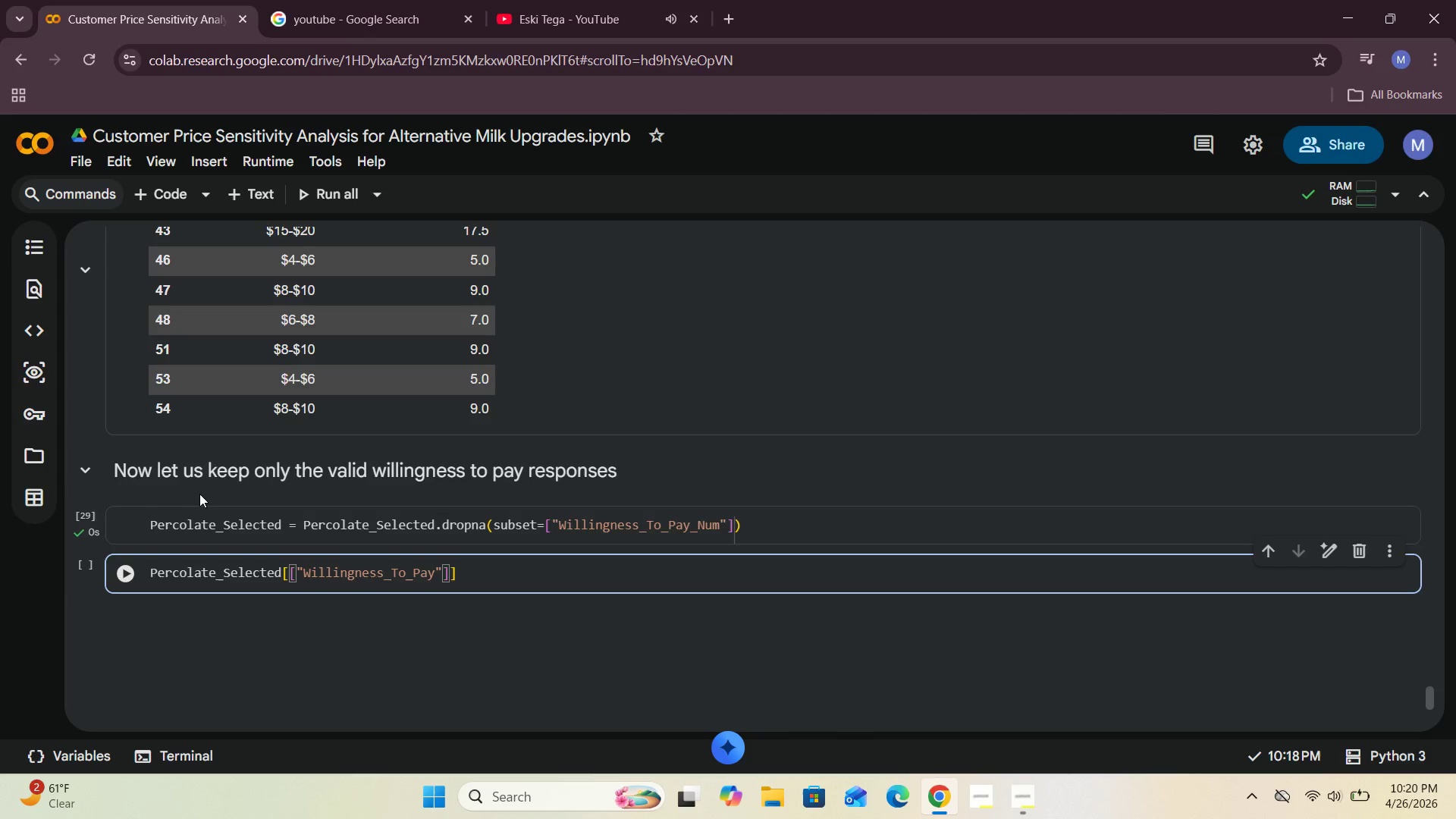 
wait(6.03)
 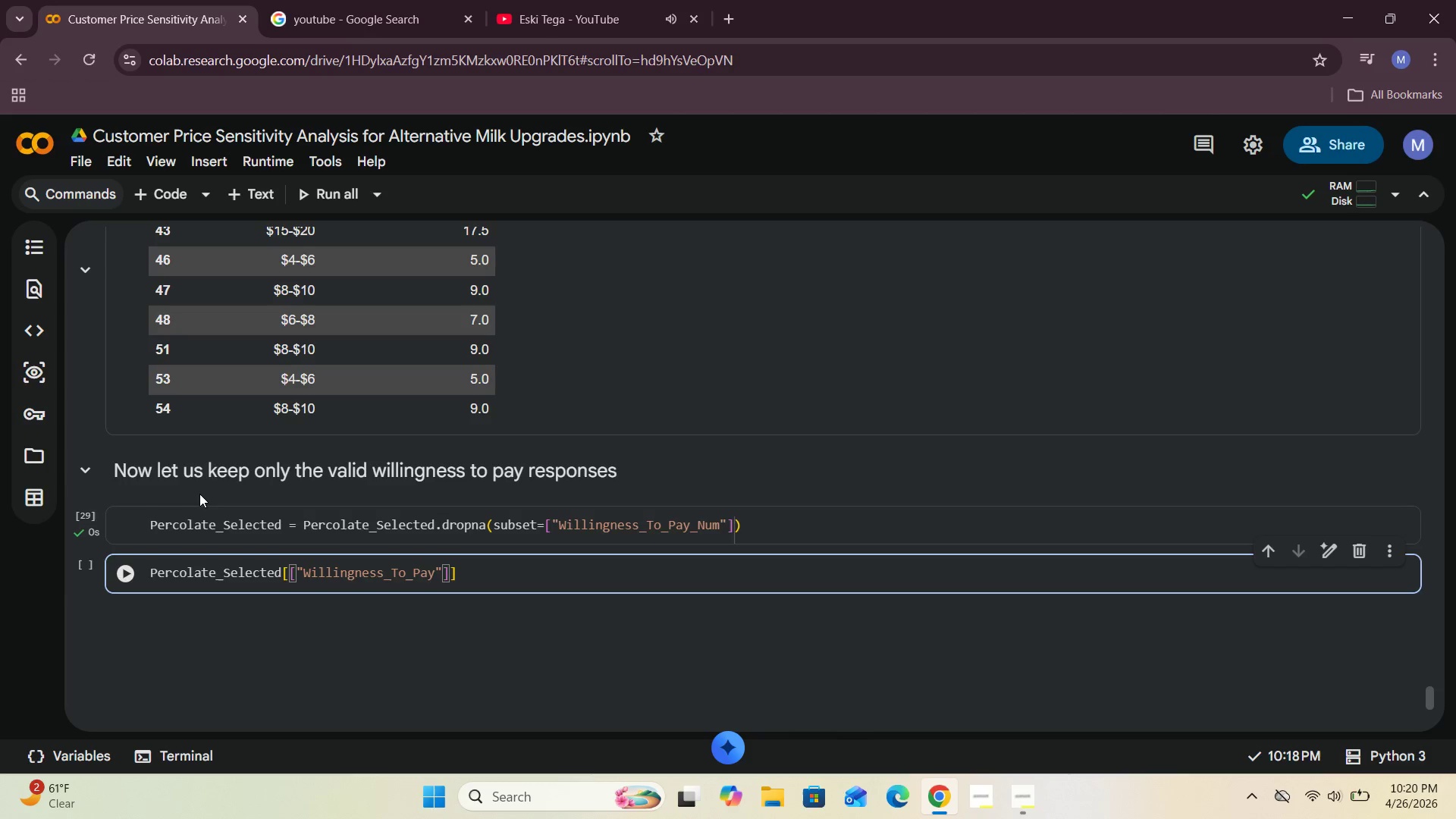 
key(ArrowRight)
 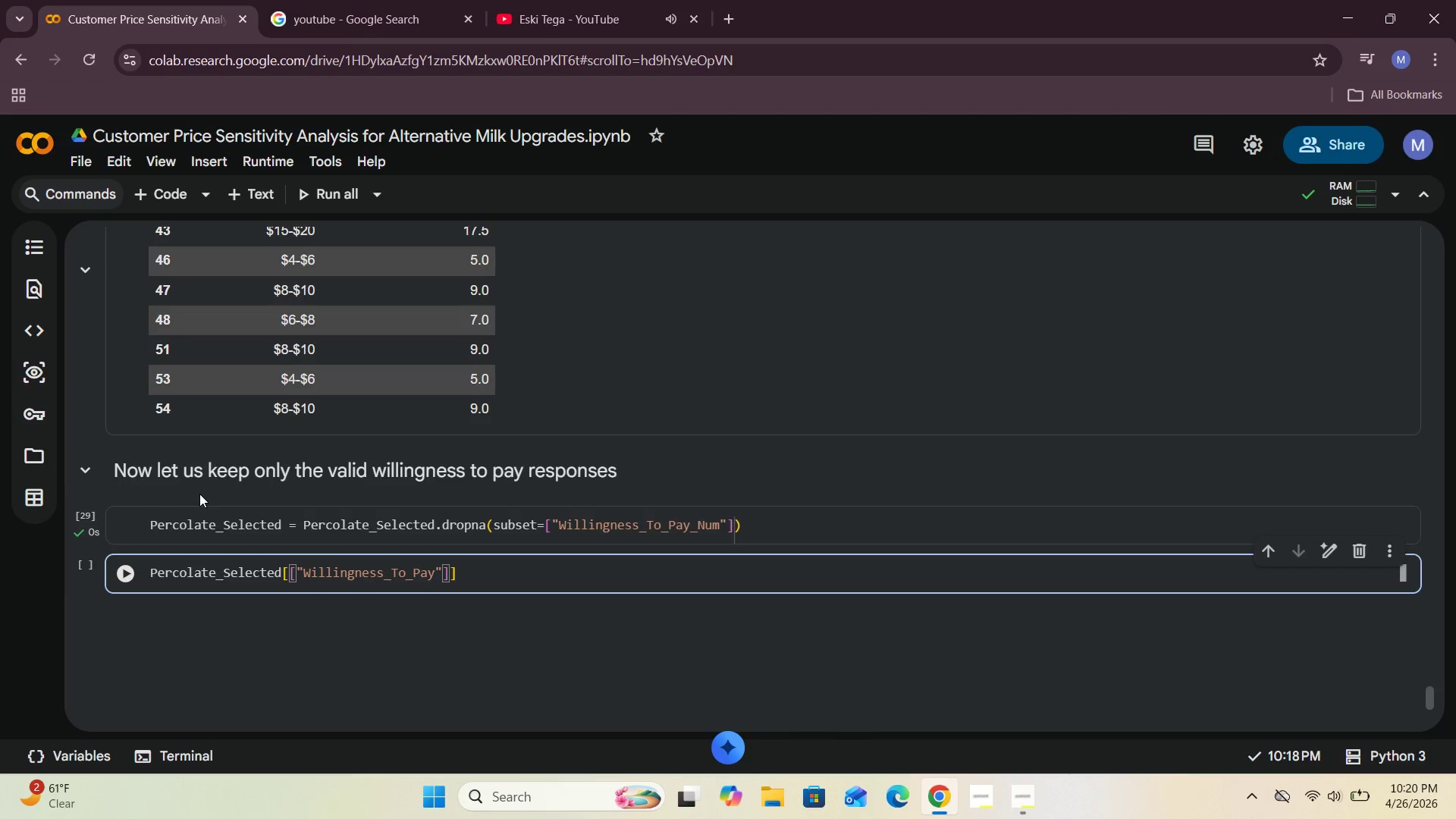 
type(, "Willingness_To_Pay_Num)
 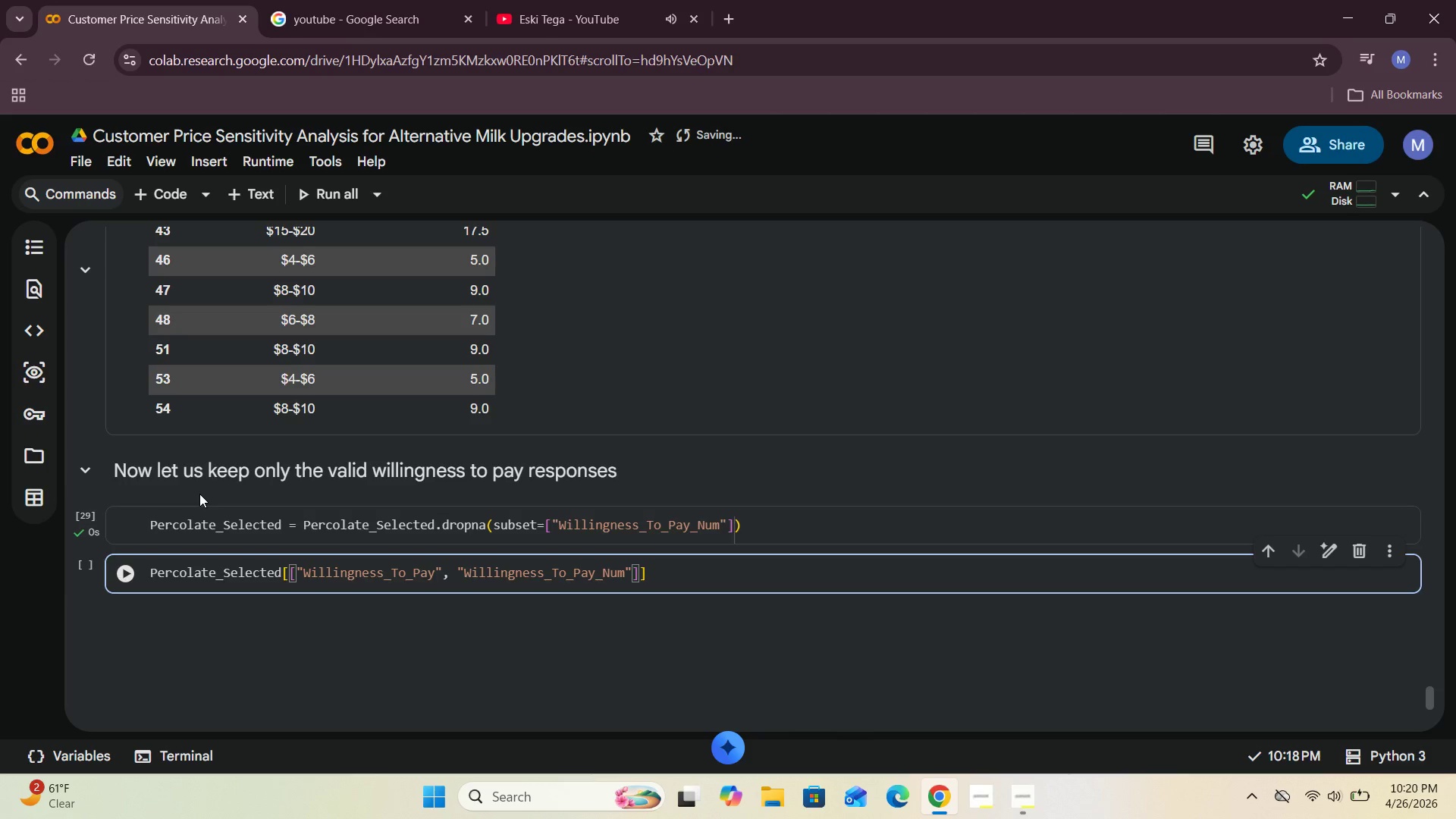 
left_click([657, 579])